 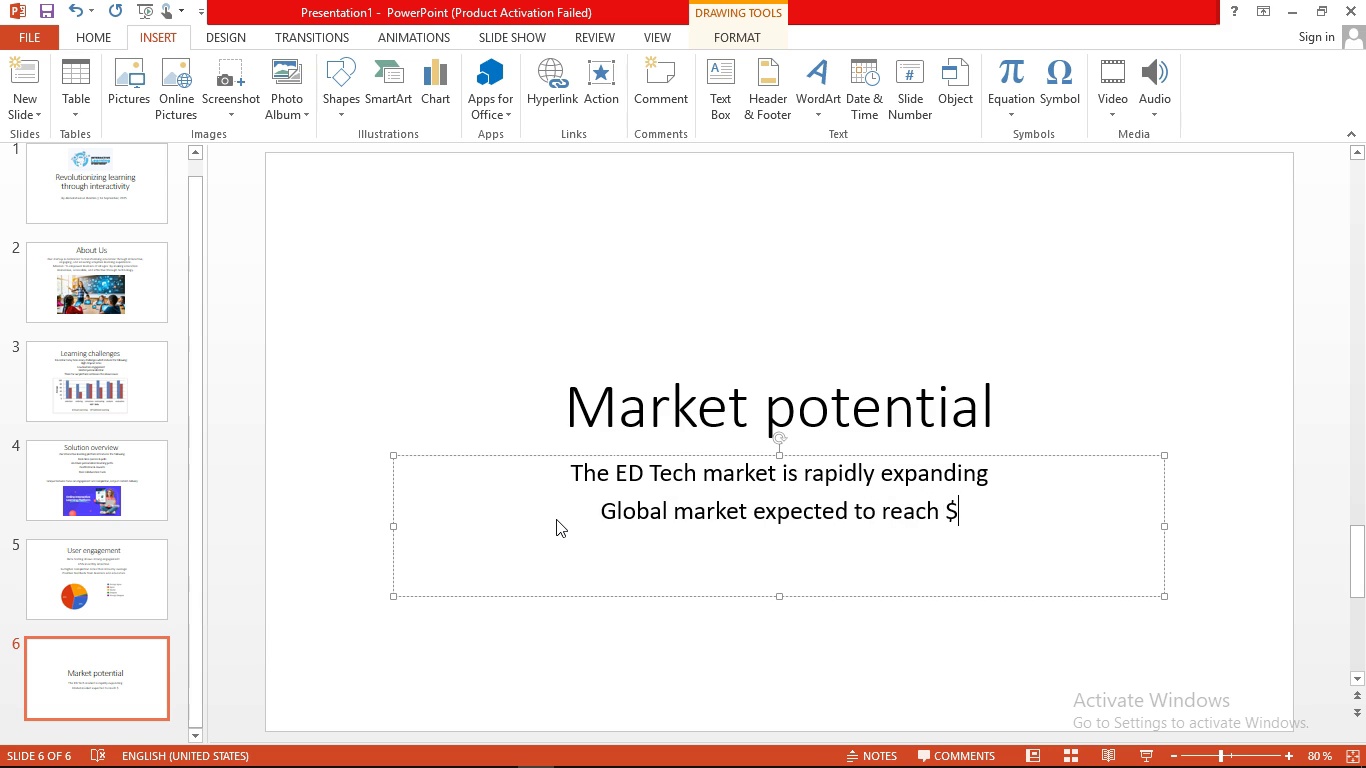 
type(500 billion by 2-)
key(Backspace)
type(0230)
key(Backspace)
key(Backspace)
key(Backspace)
type(30)
 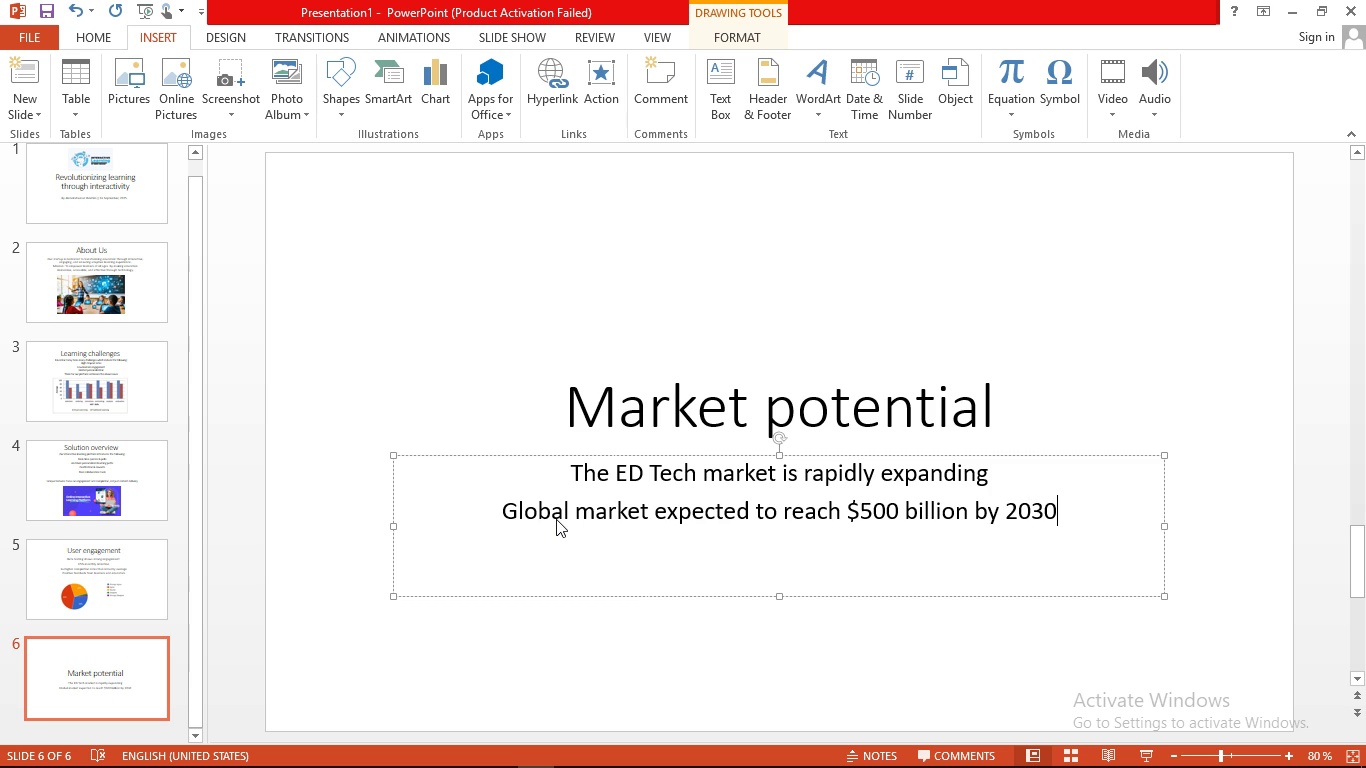 
key(Enter)
 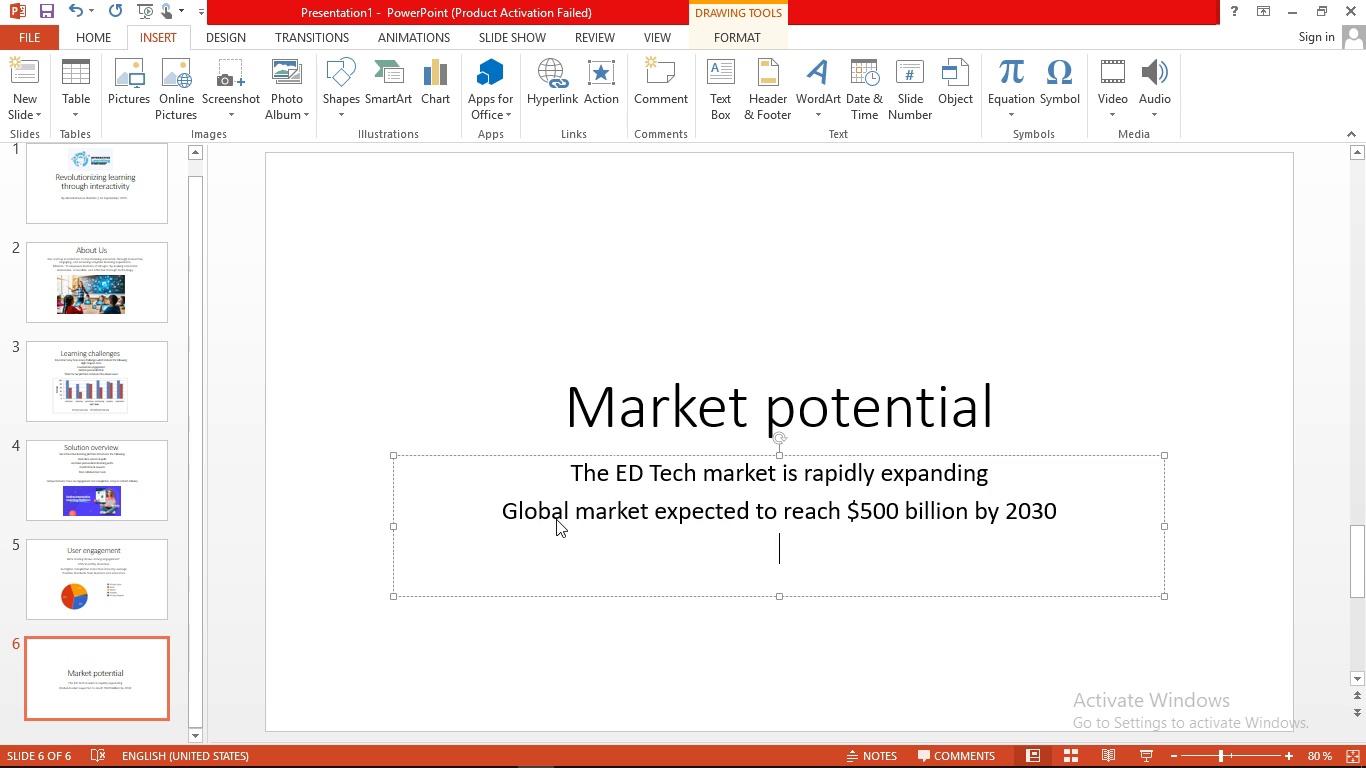 
type(growing demand d)
key(Backspace)
type(for remote and personalised learners )
 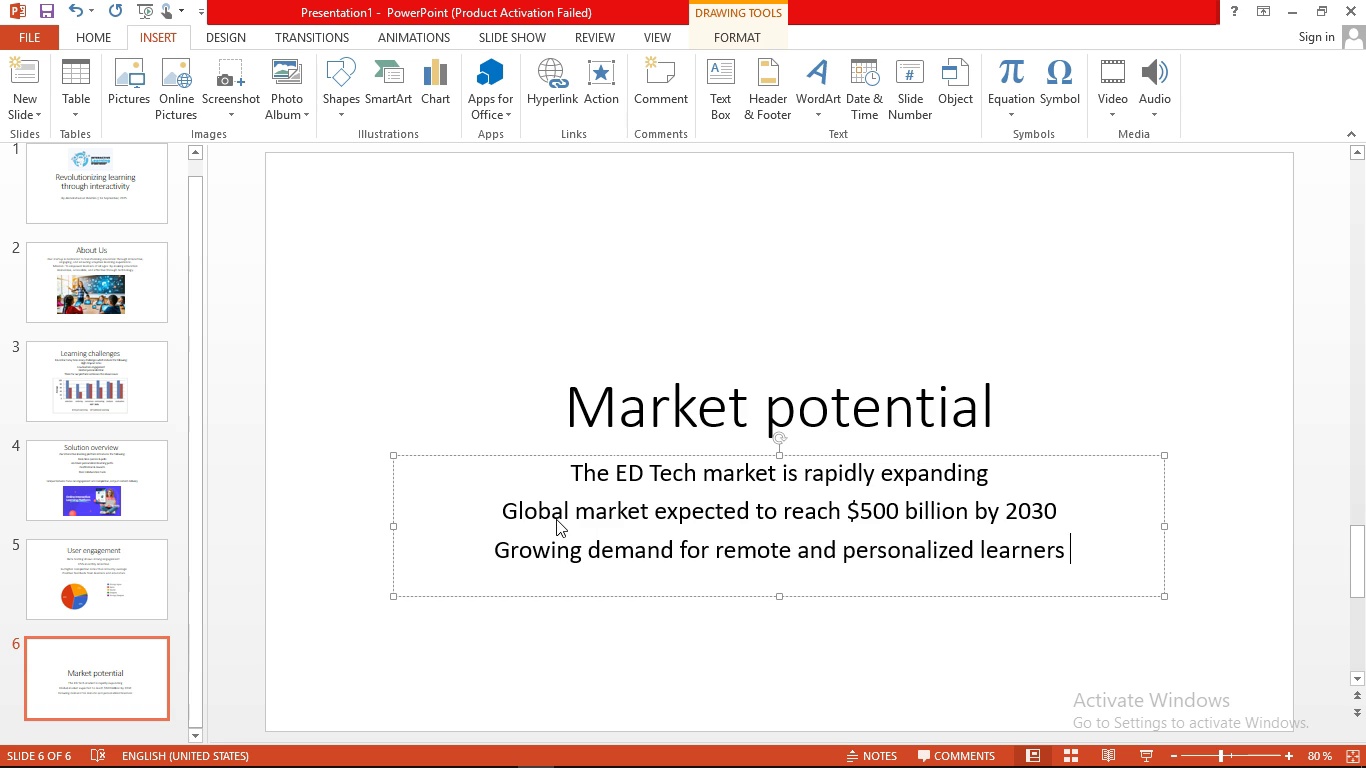 
key(Enter)
 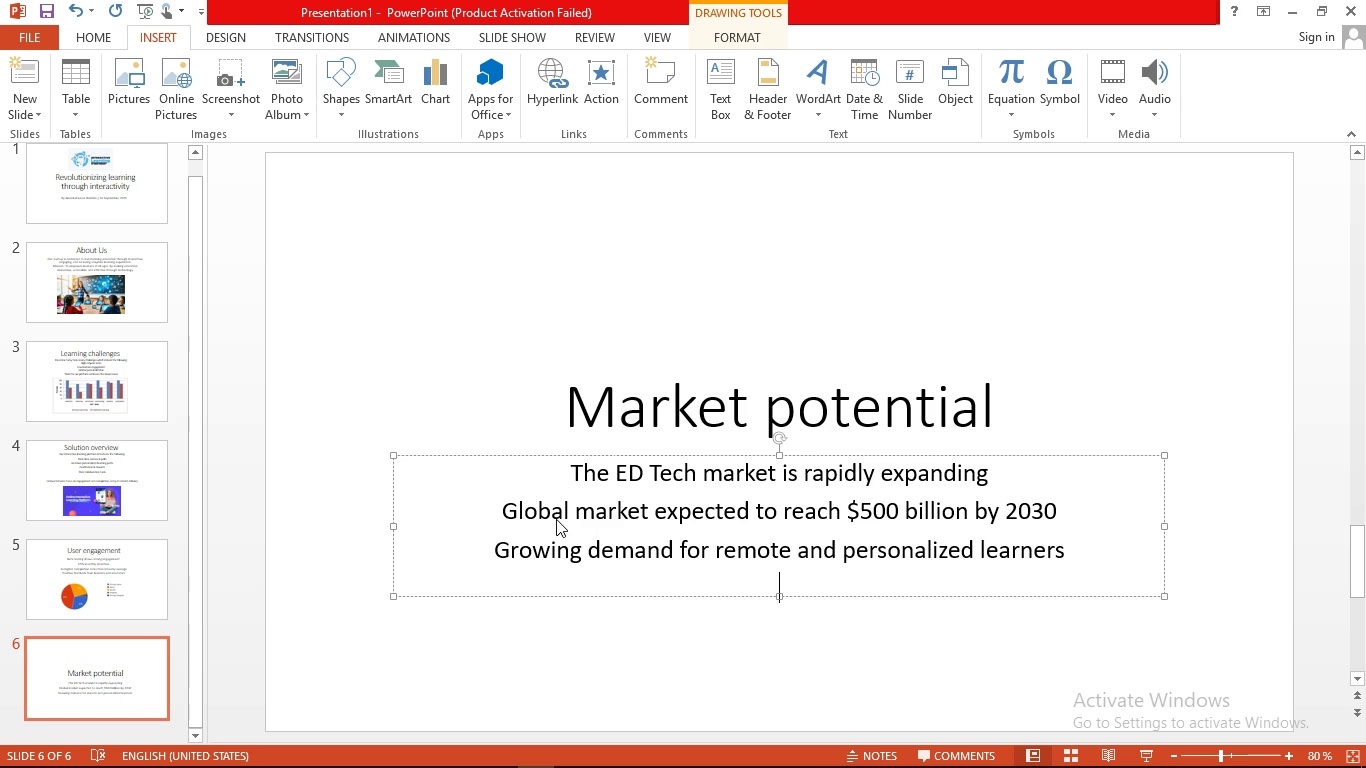 
type(target audi)
 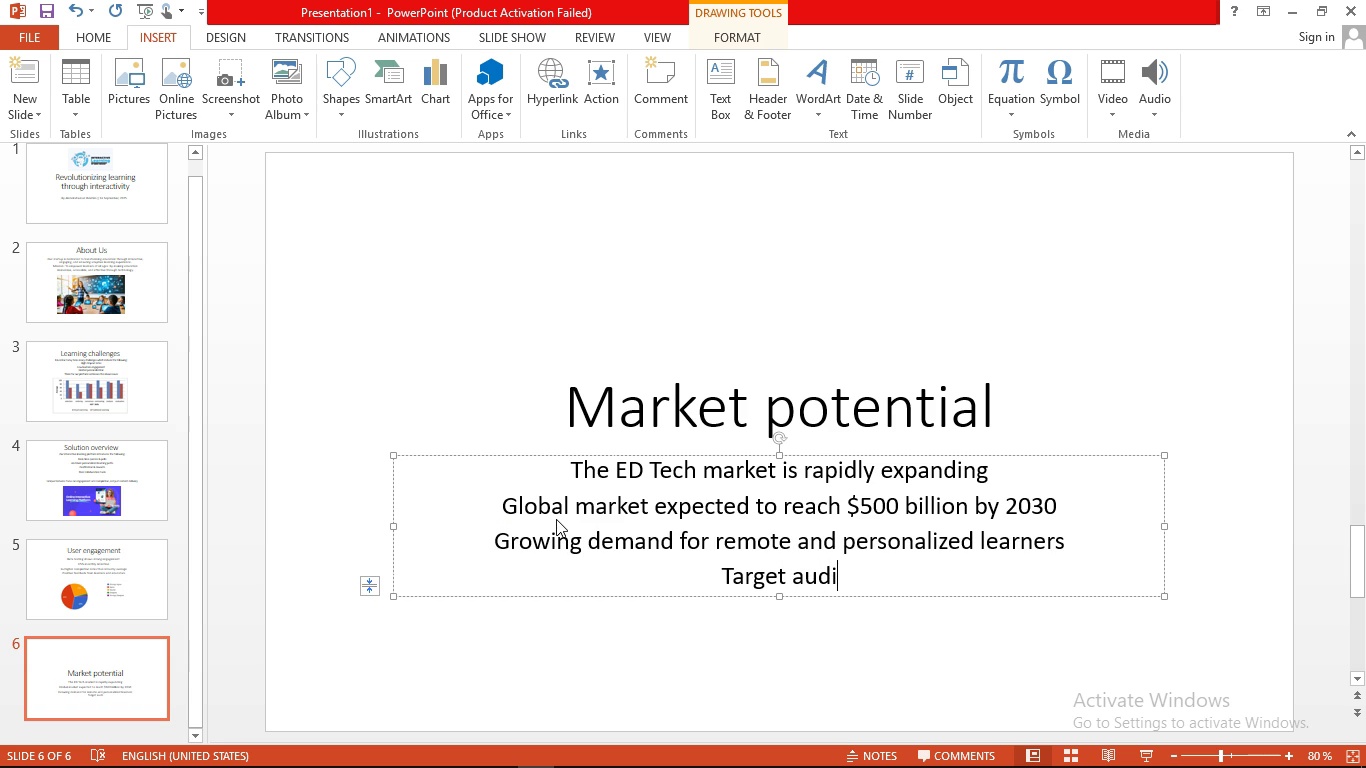 
wait(6.51)
 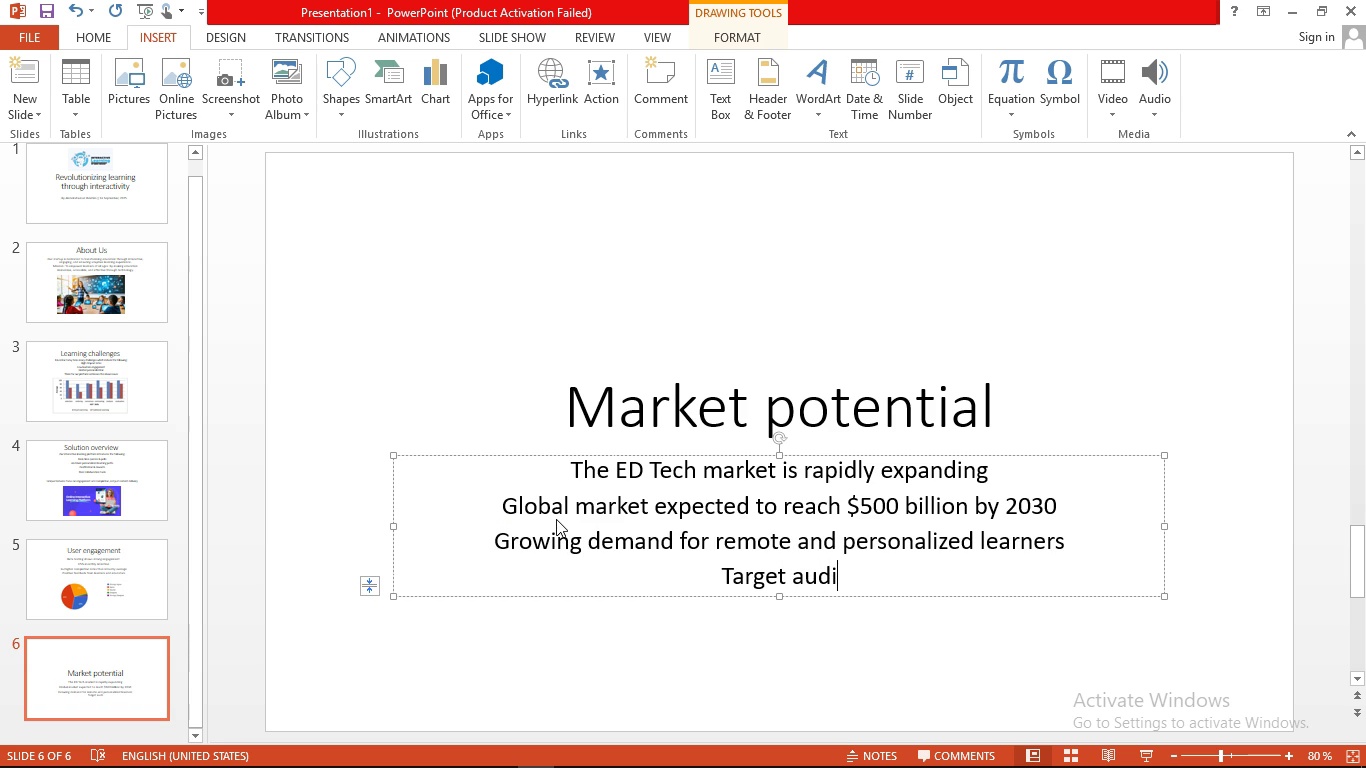 
type(rnce)
key(Backspace)
key(Backspace)
key(Backspace)
key(Backspace)
type(ence )
key(Backspace)
type(: student )
key(Backspace)
type(, profrssionals and institutions )